 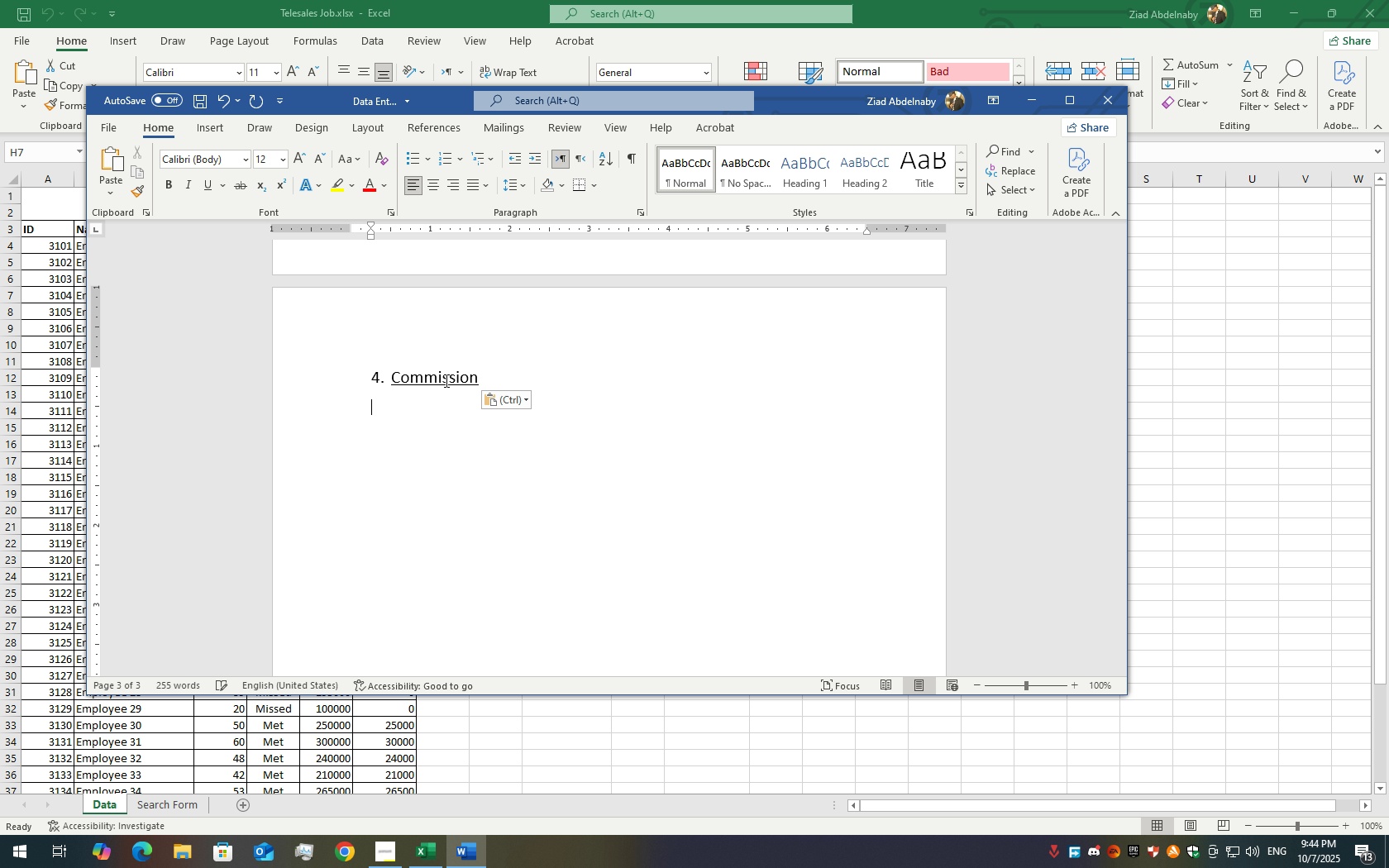 
key(ArrowUp)
 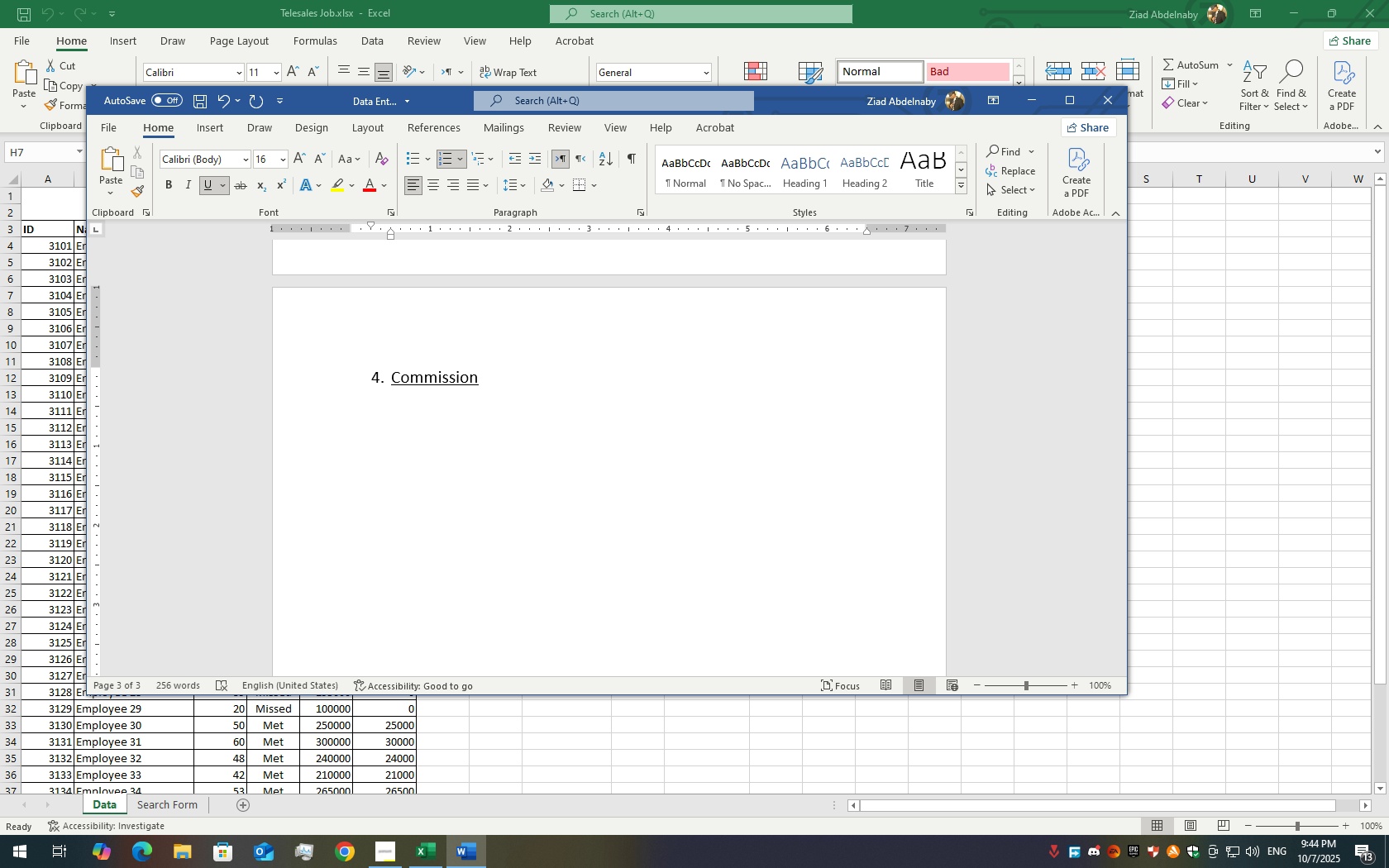 
type(Top Acheiver )
 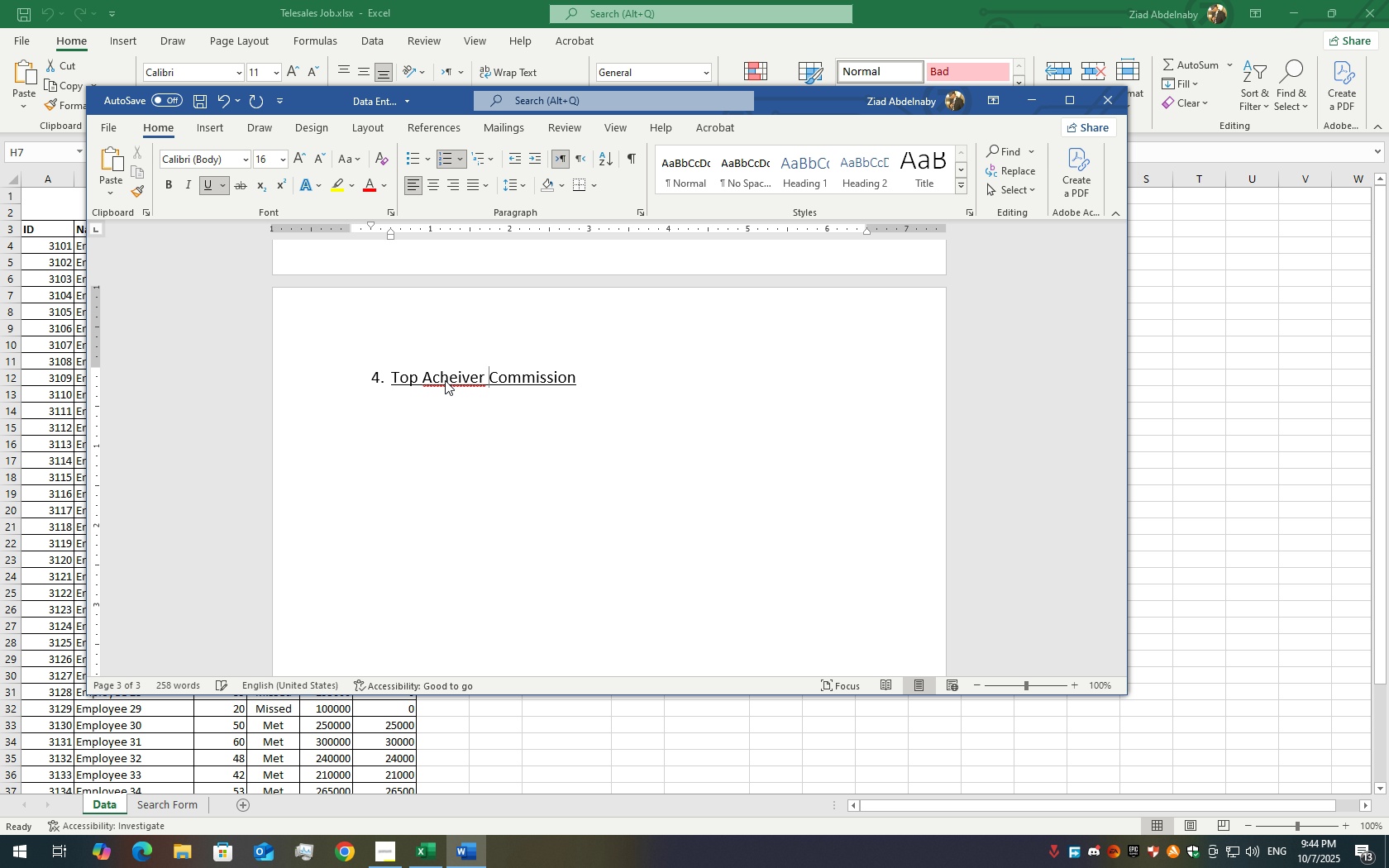 
key(ArrowLeft)
 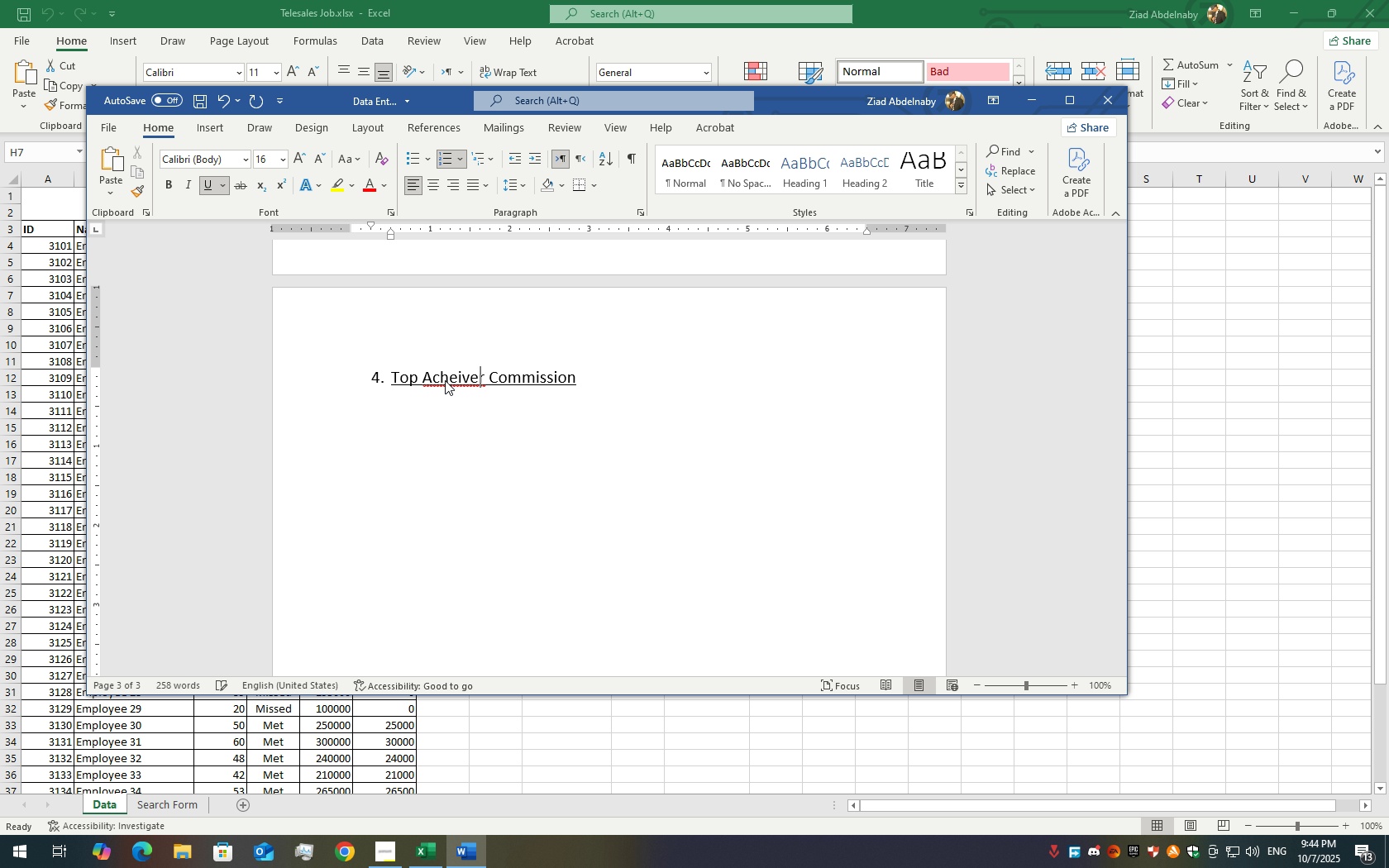 
key(ArrowLeft)
 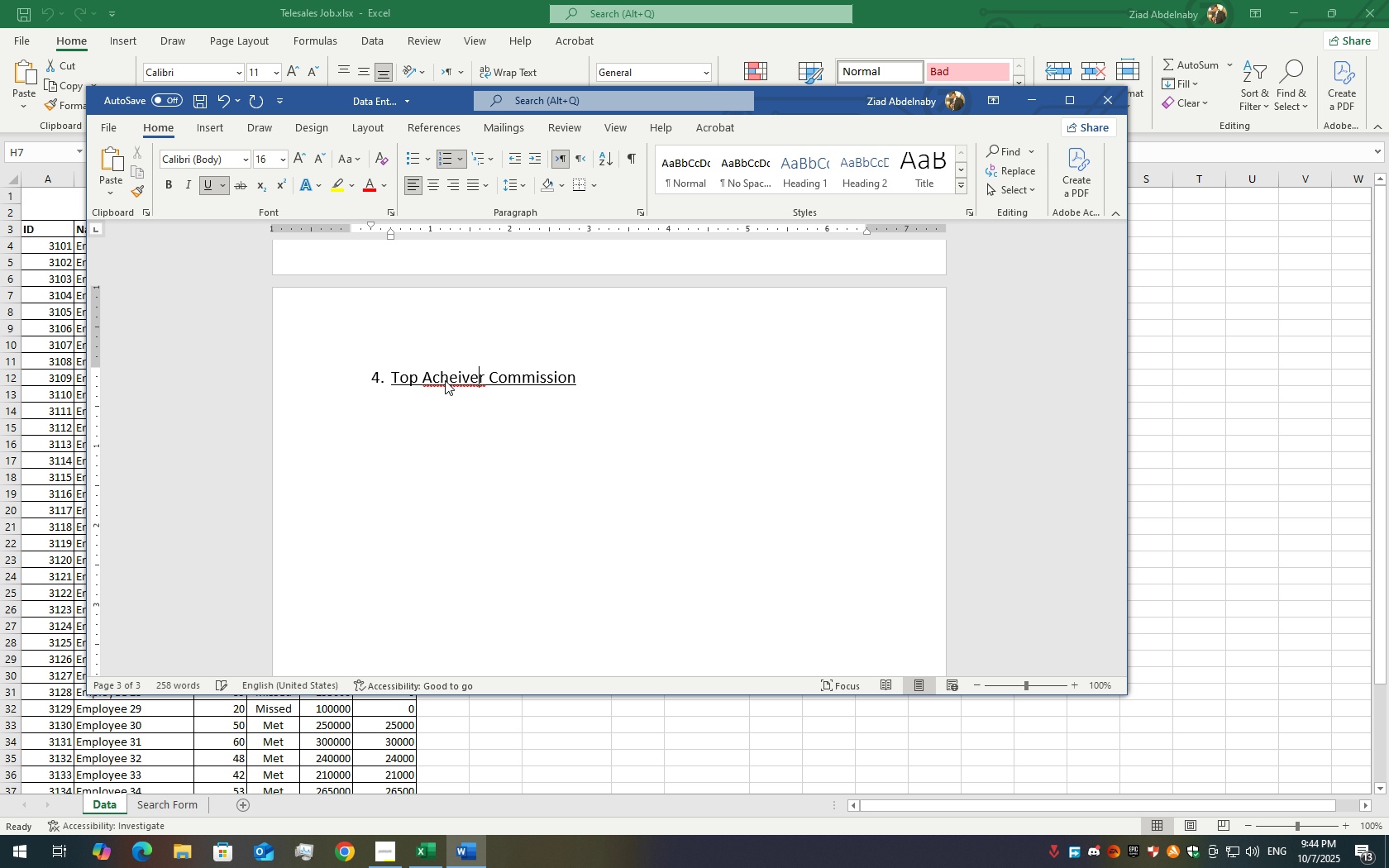 
key(ArrowLeft)
 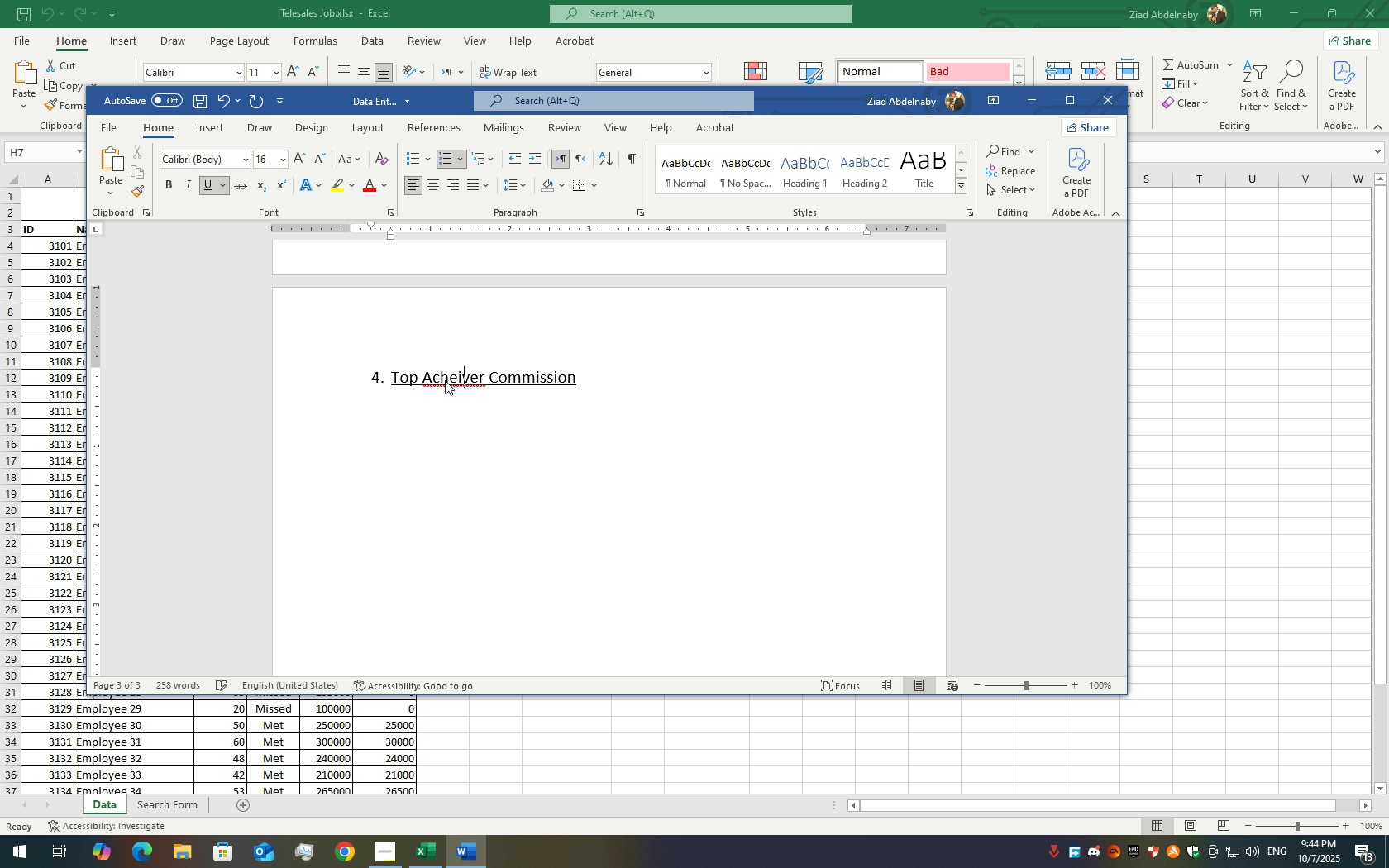 
key(ArrowLeft)
 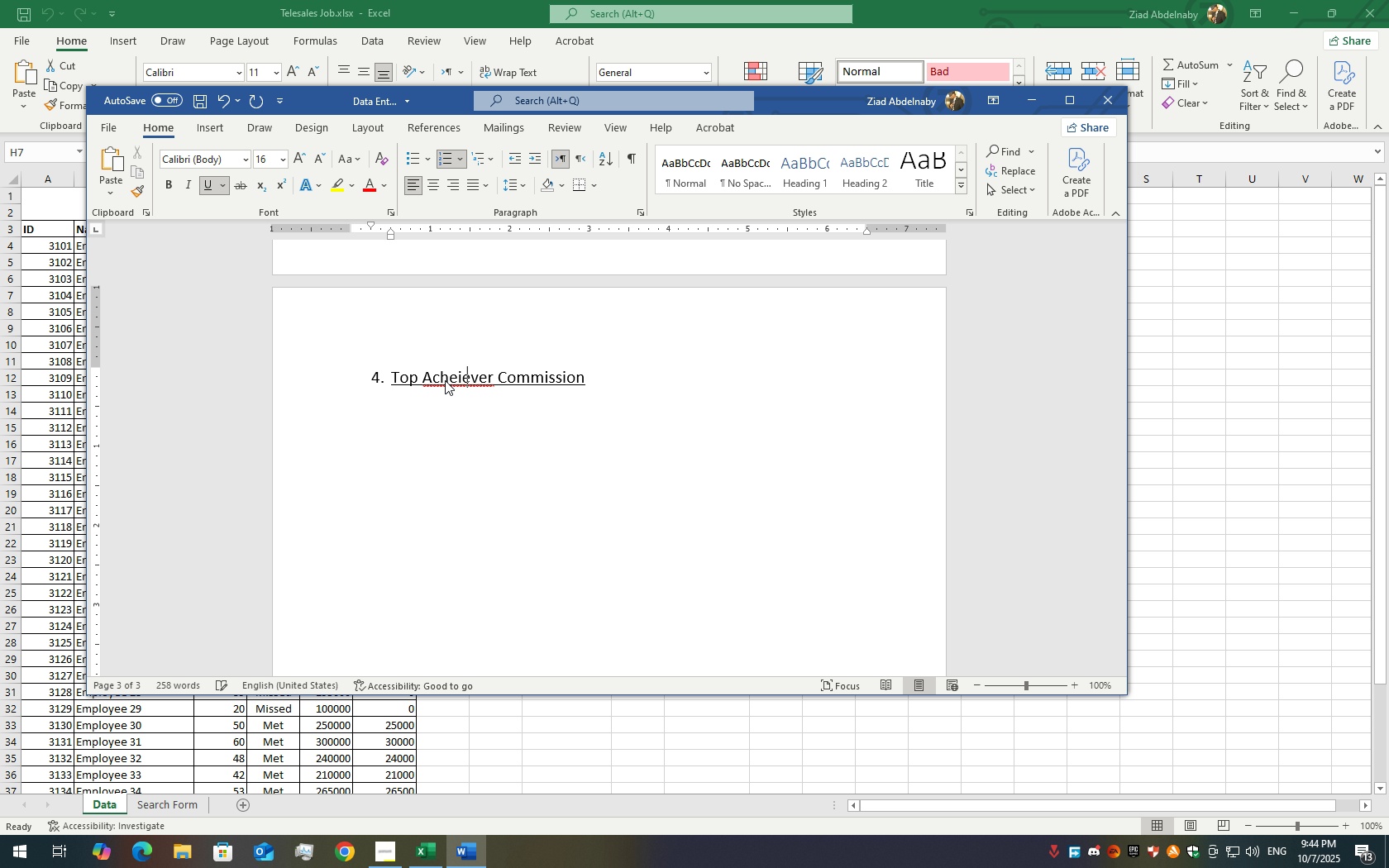 
key(E)
 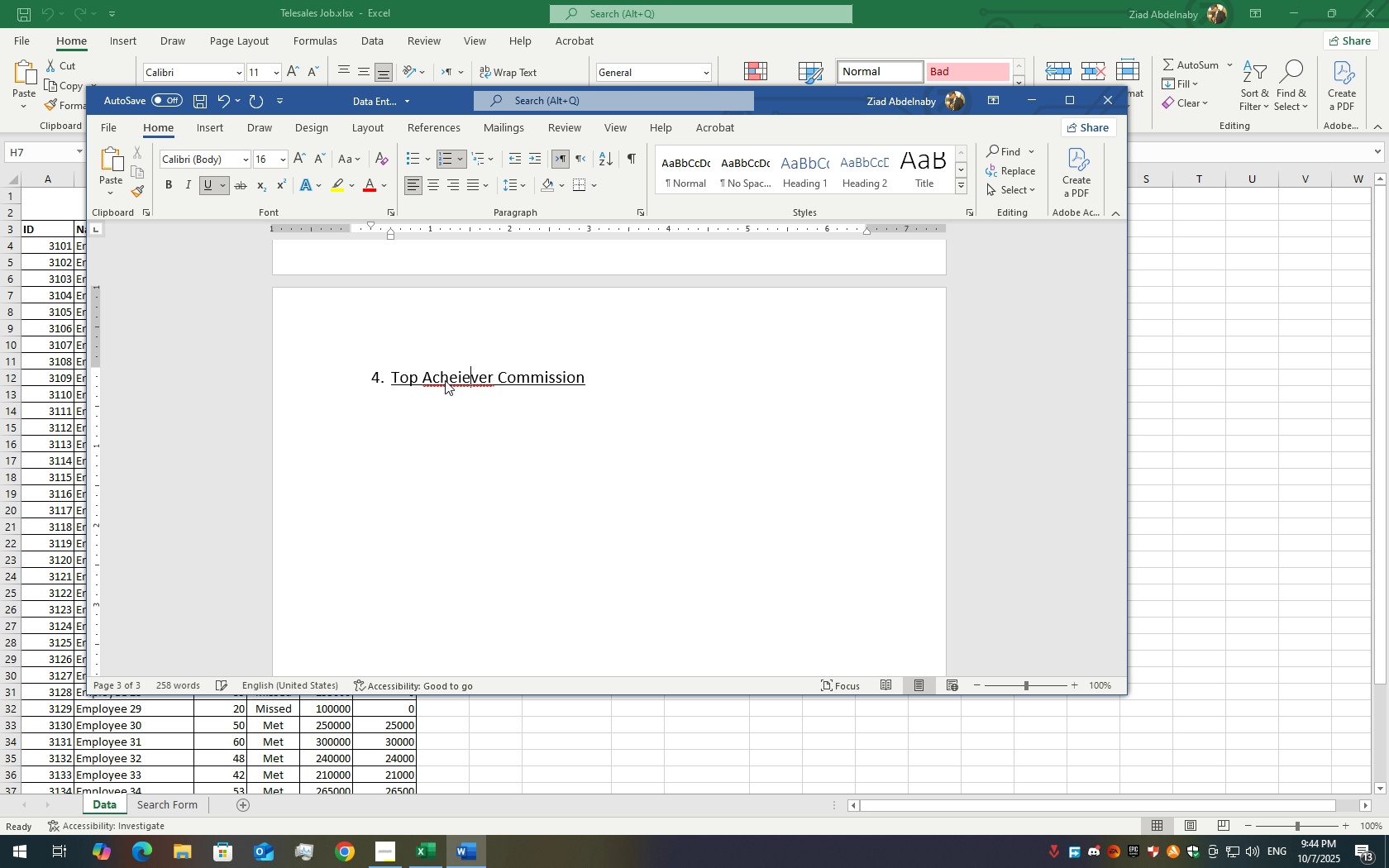 
key(ArrowLeft)
 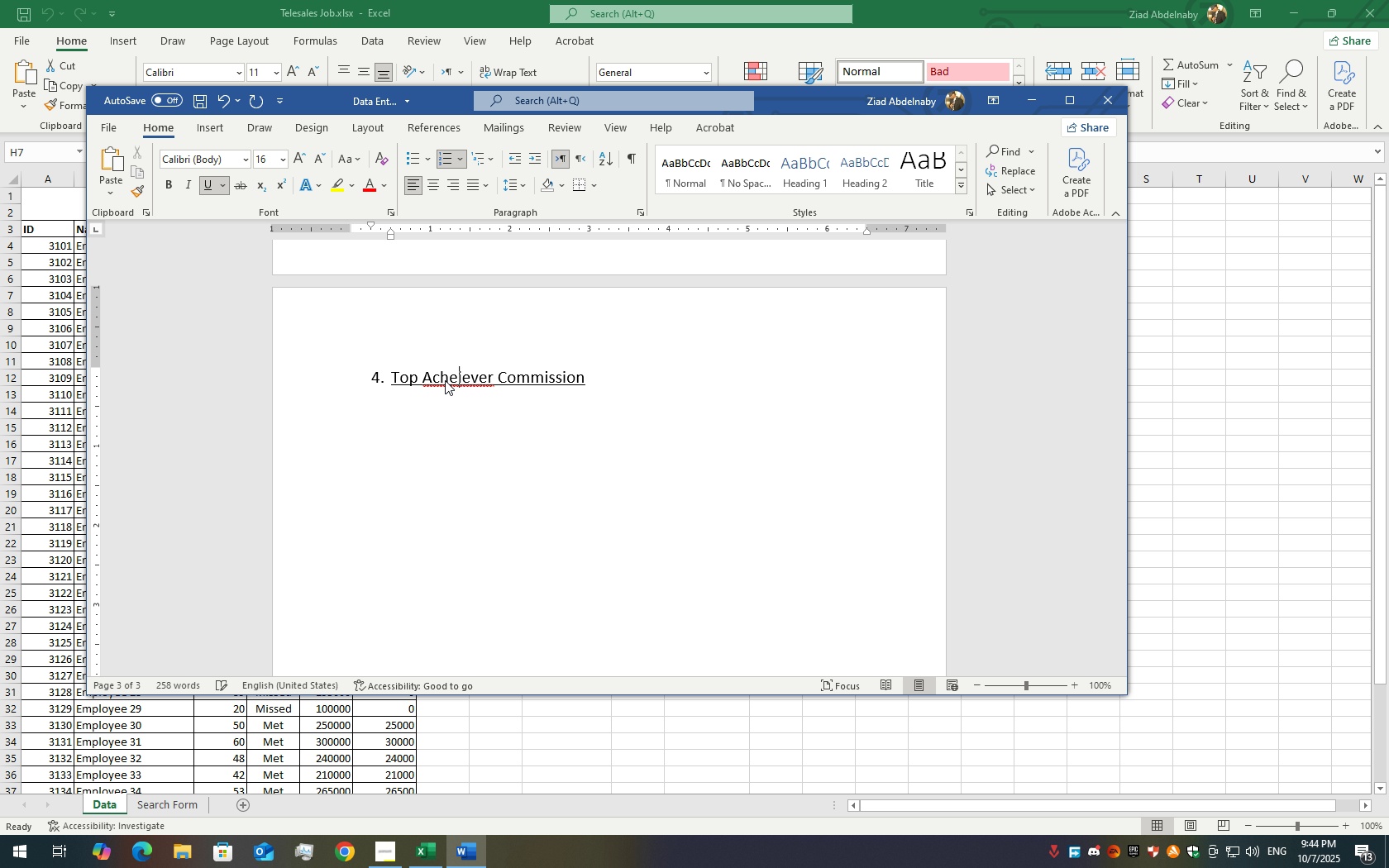 
key(ArrowLeft)
 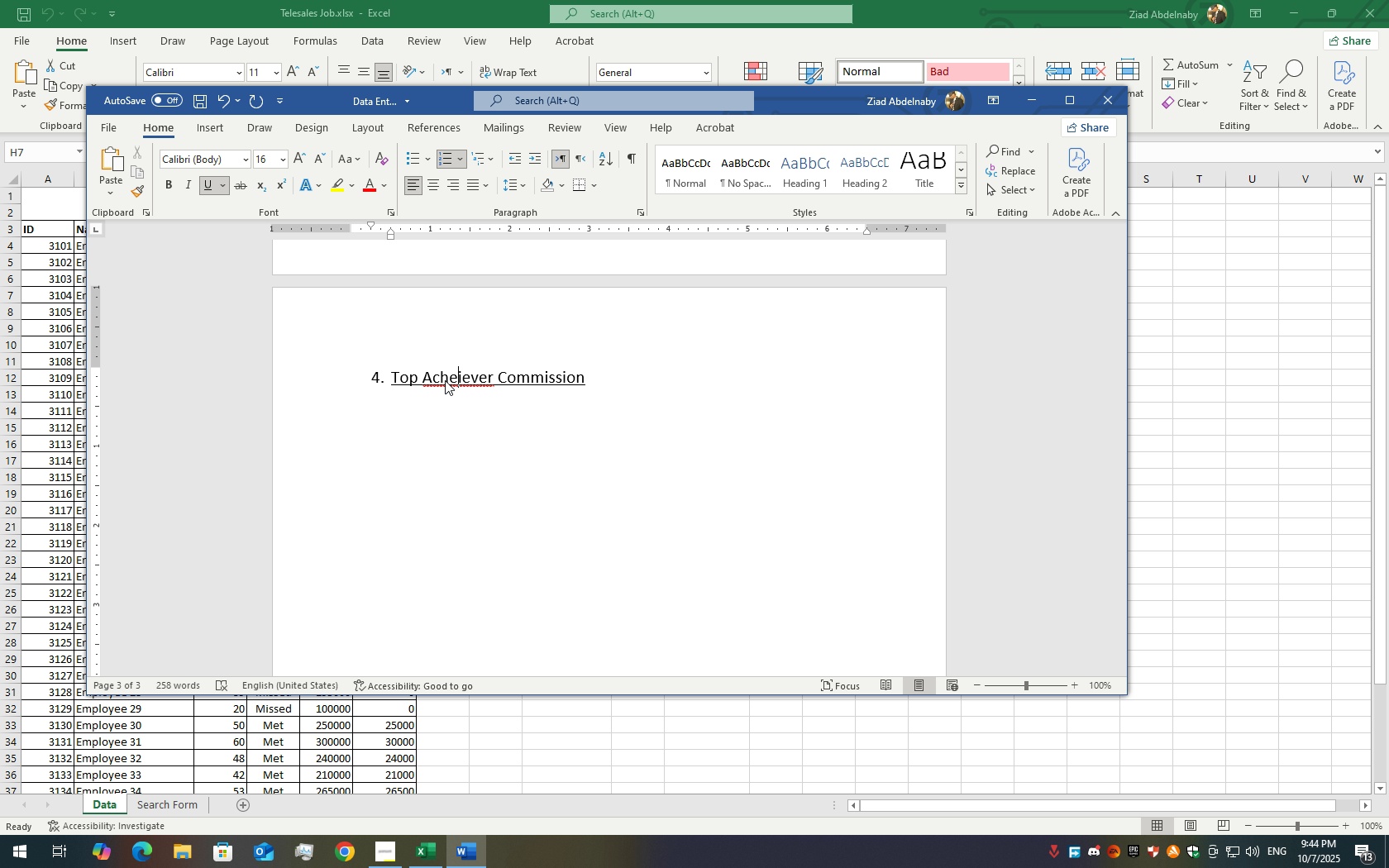 
key(Backspace)